 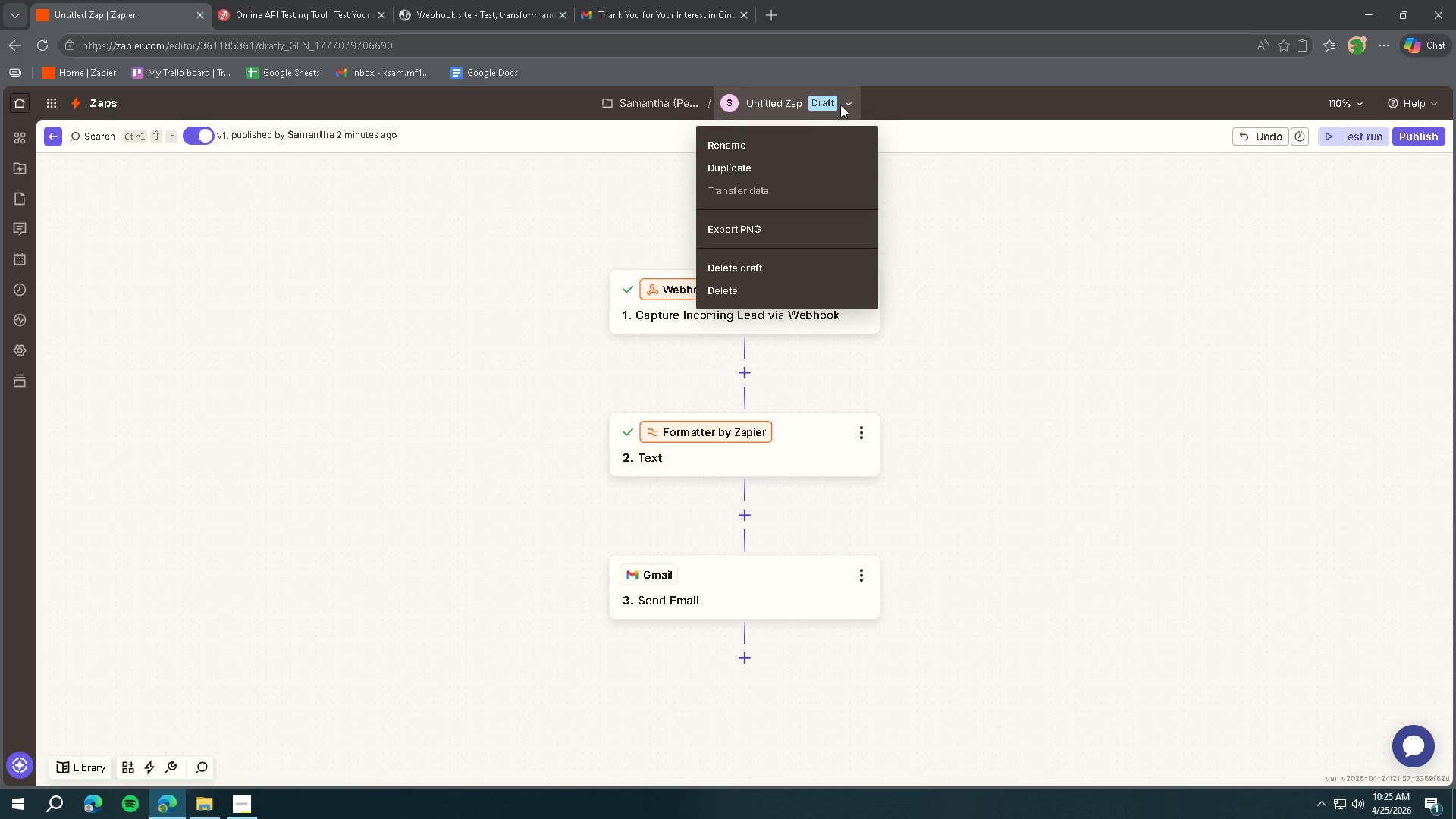 
left_click([773, 148])
 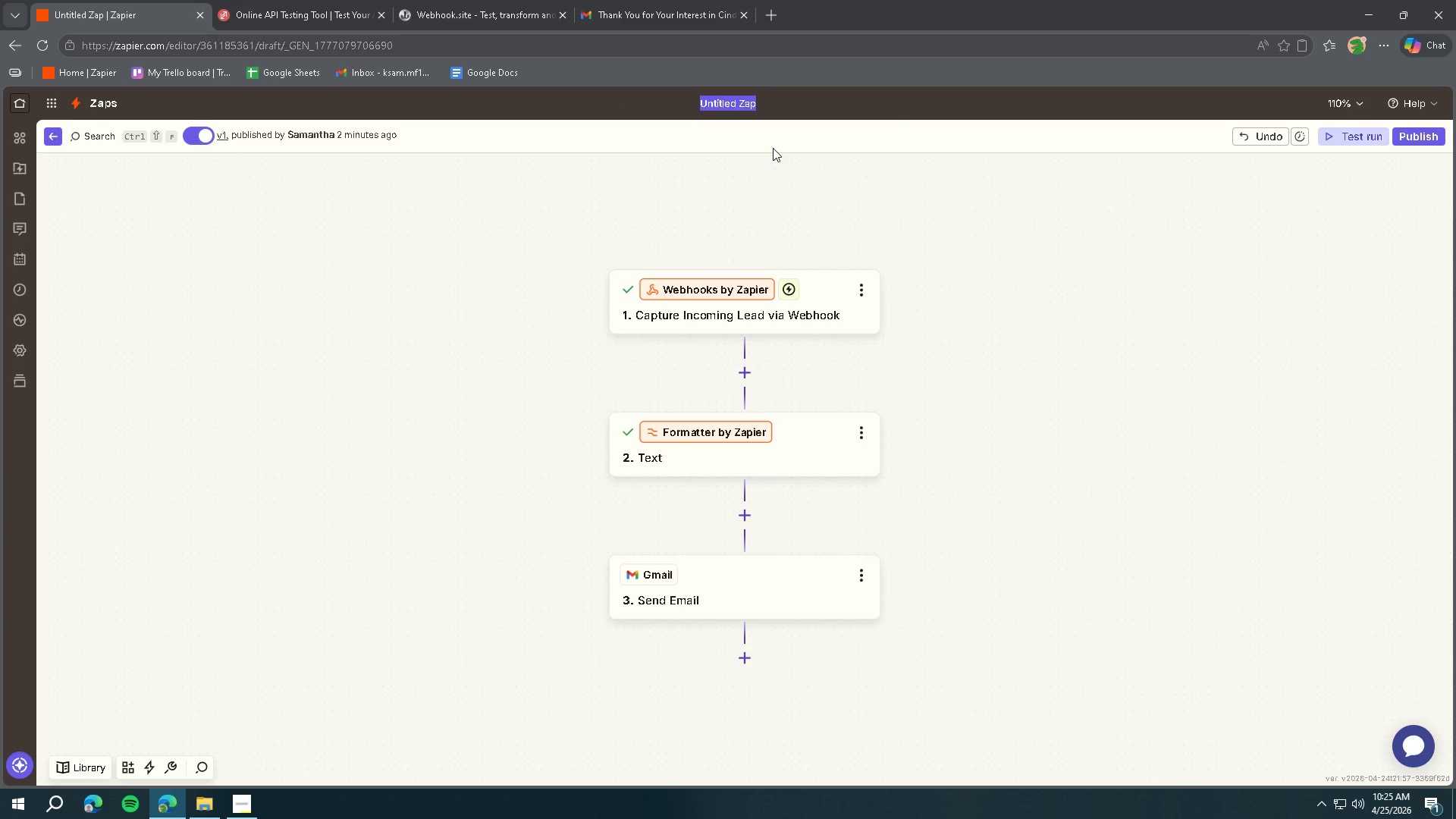 
type(Cinbde)
key(Backspace)
key(Backspace)
key(Backspace)
key(Backspace)
type(nder & Safffro)
key(Backspace)
key(Backspace)
type(on)
 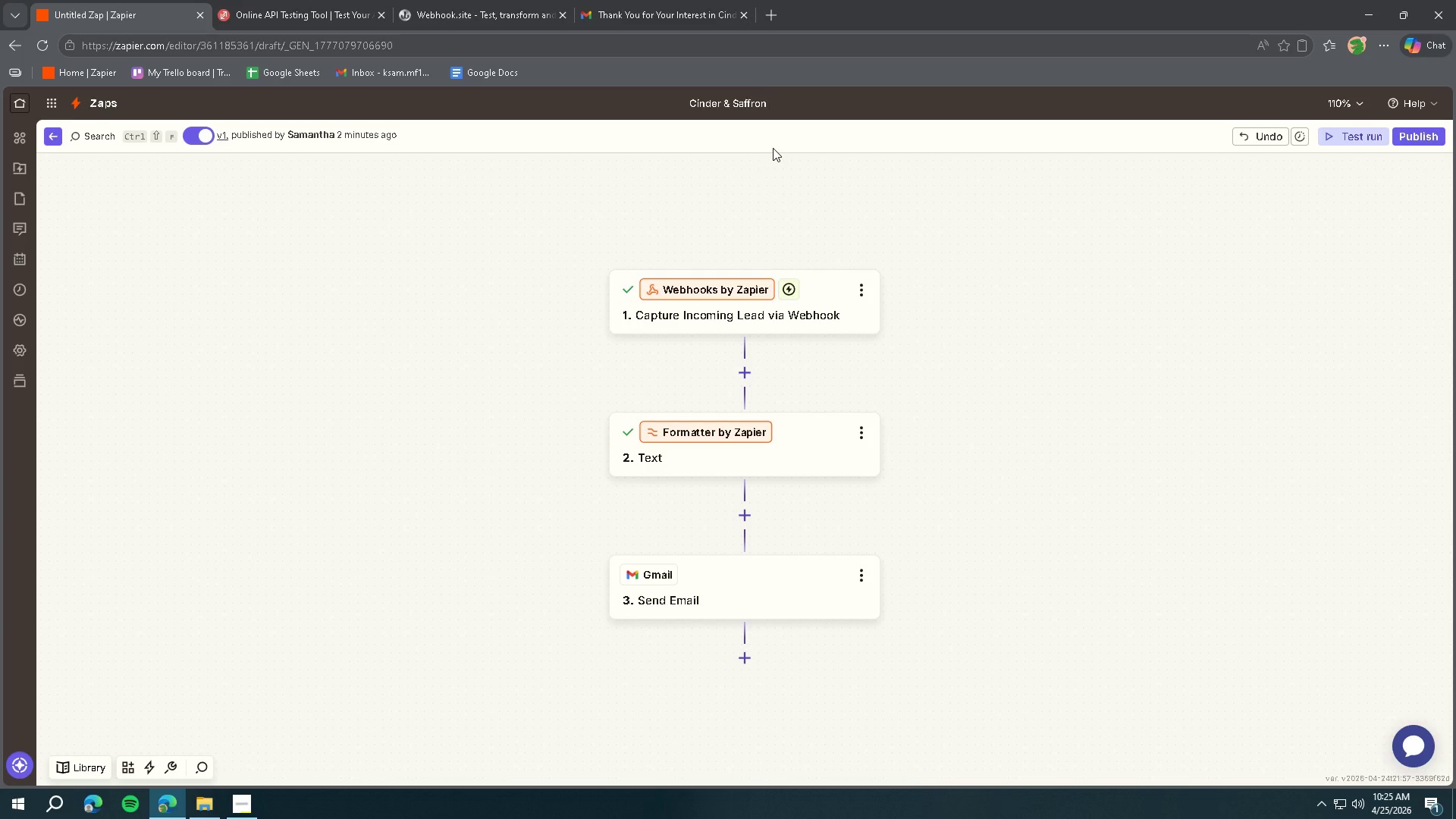 
left_click([852, 430])
 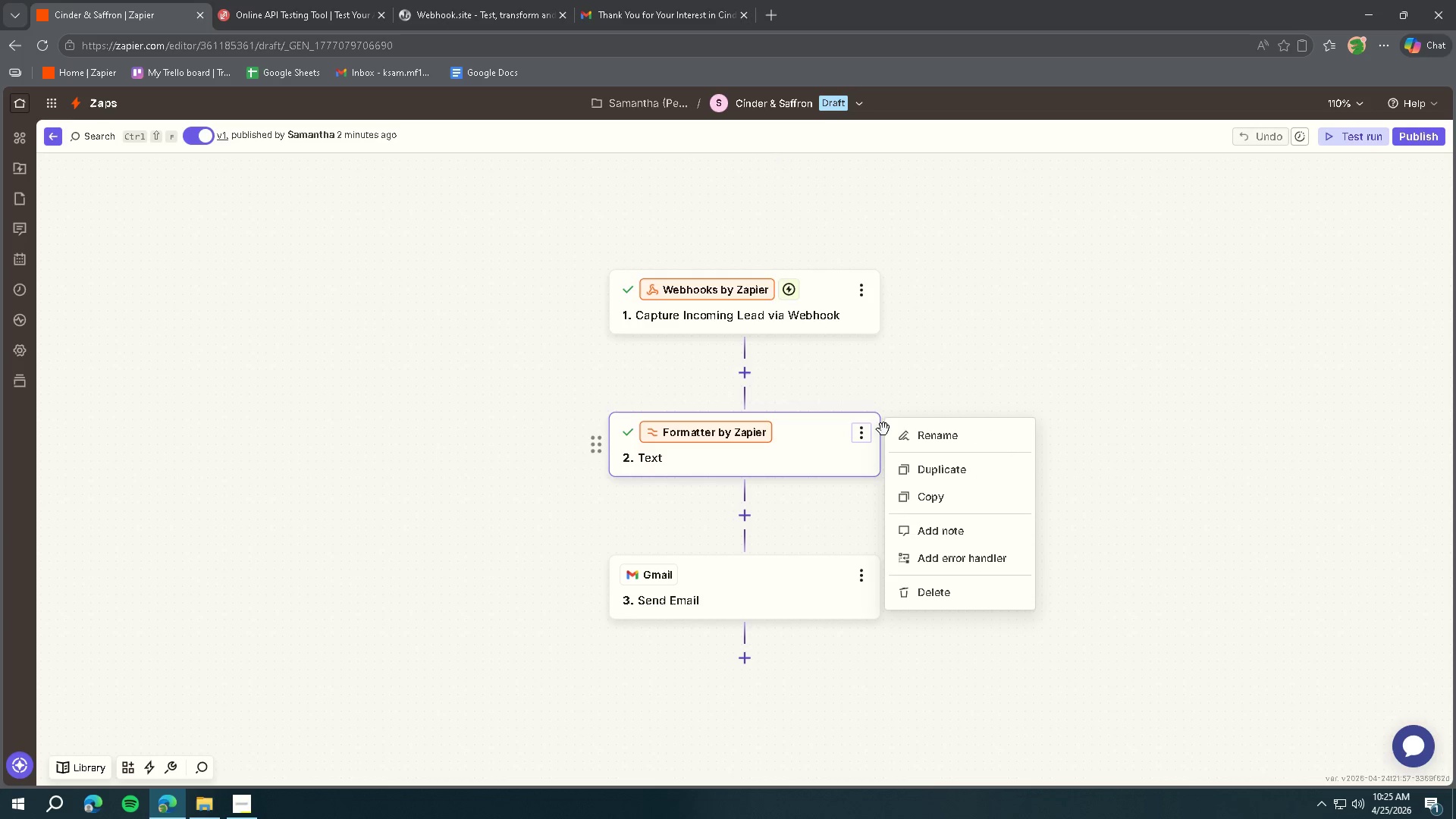 
left_click([909, 431])
 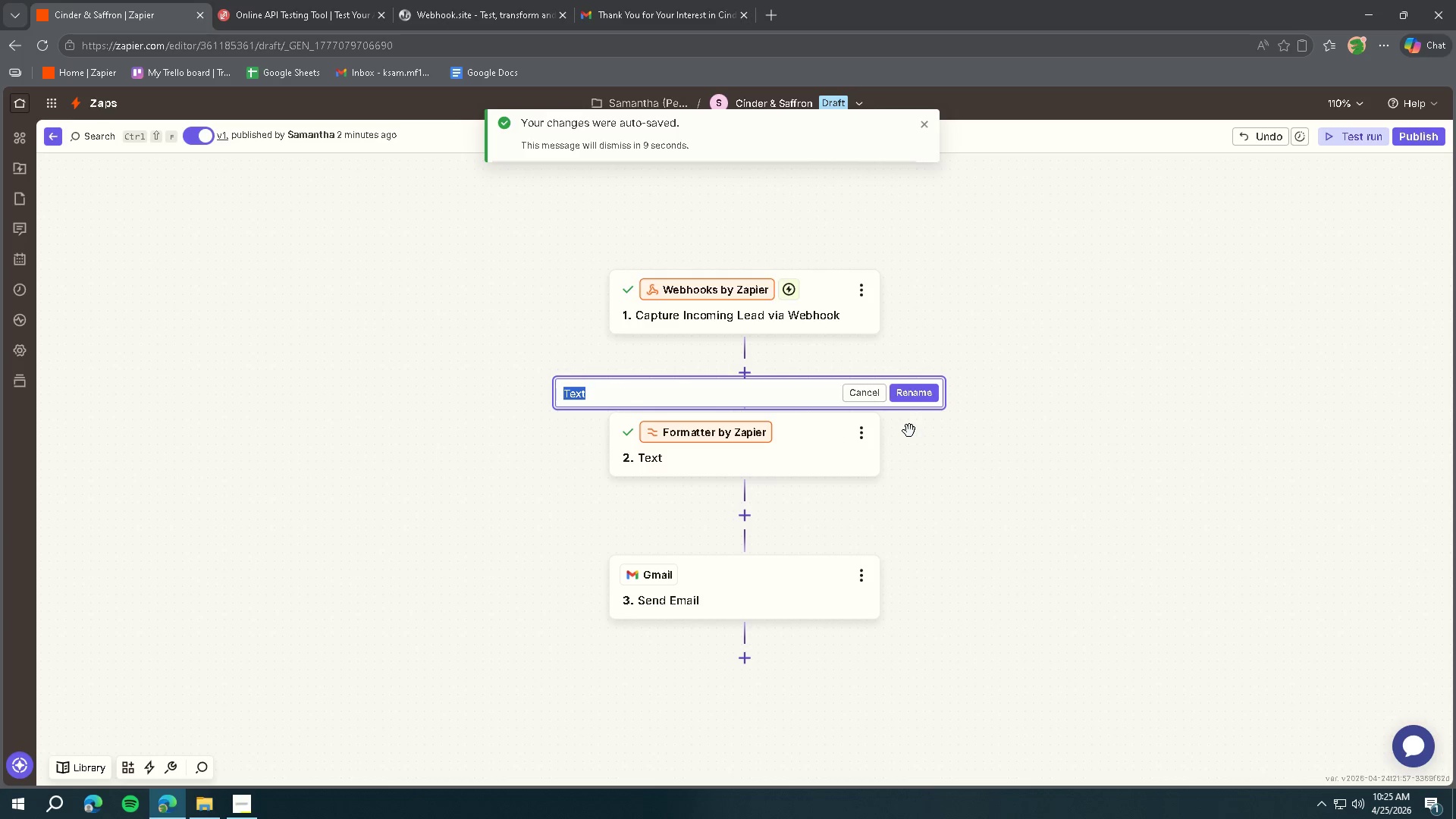 
type(Fopr)
key(Backspace)
key(Backspace)
type(rmar )
key(Backspace)
key(Backspace)
type(t Customer Name (capi)
key(Backspace)
key(Backspace)
key(Backspace)
key(Backspace)
type(Capitalize))
 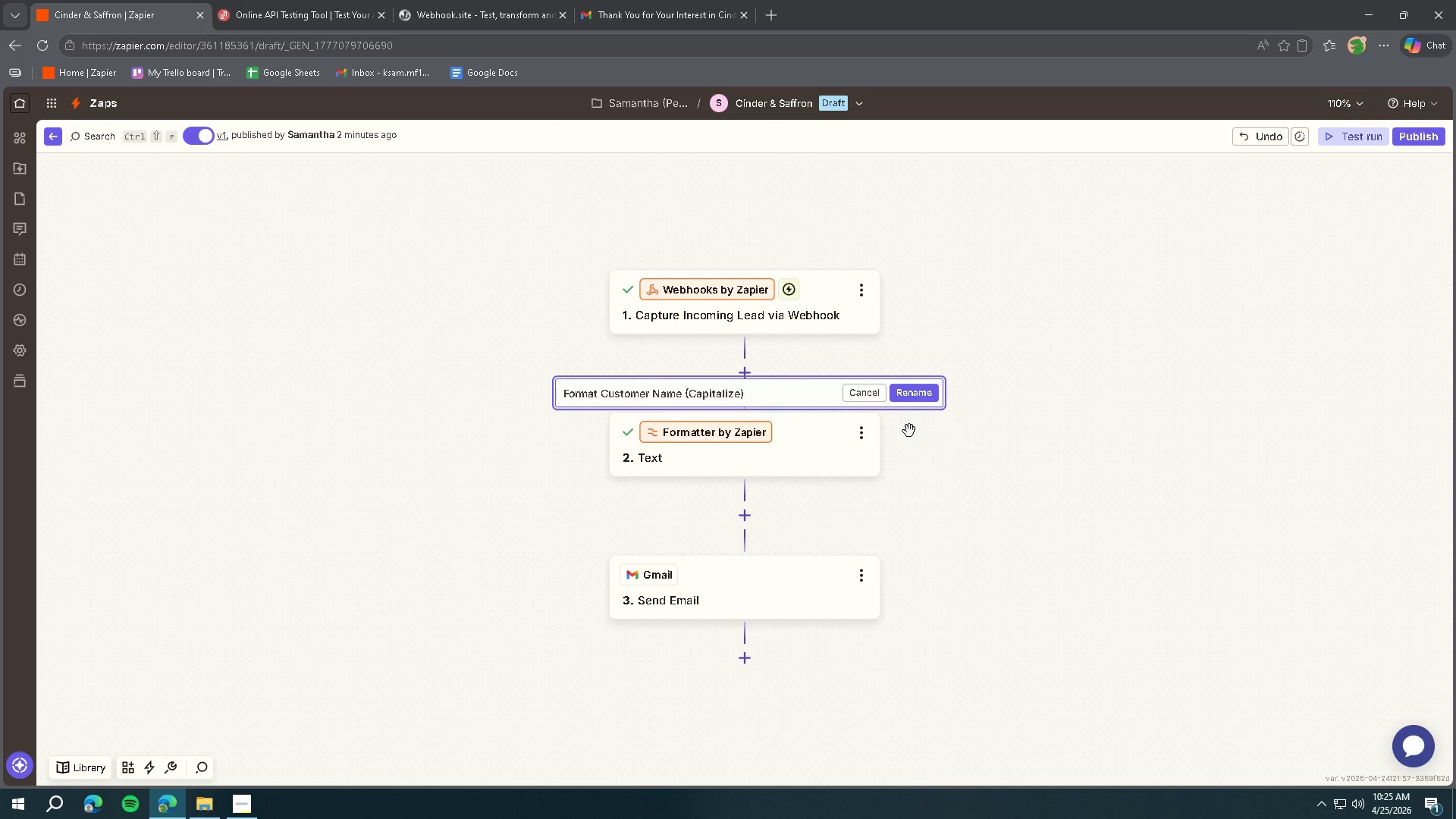 
left_click([928, 400])
 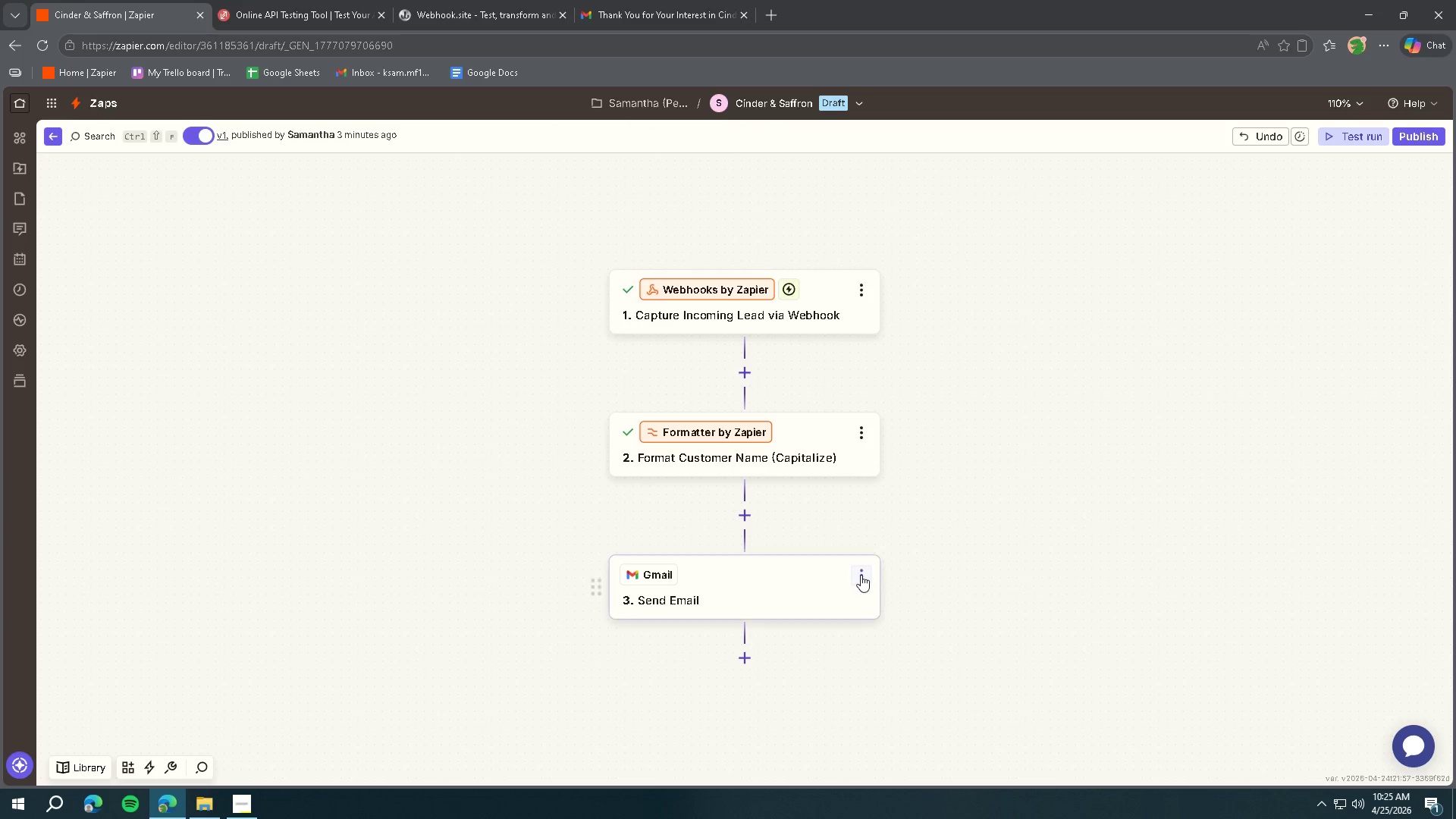 
left_click([863, 572])
 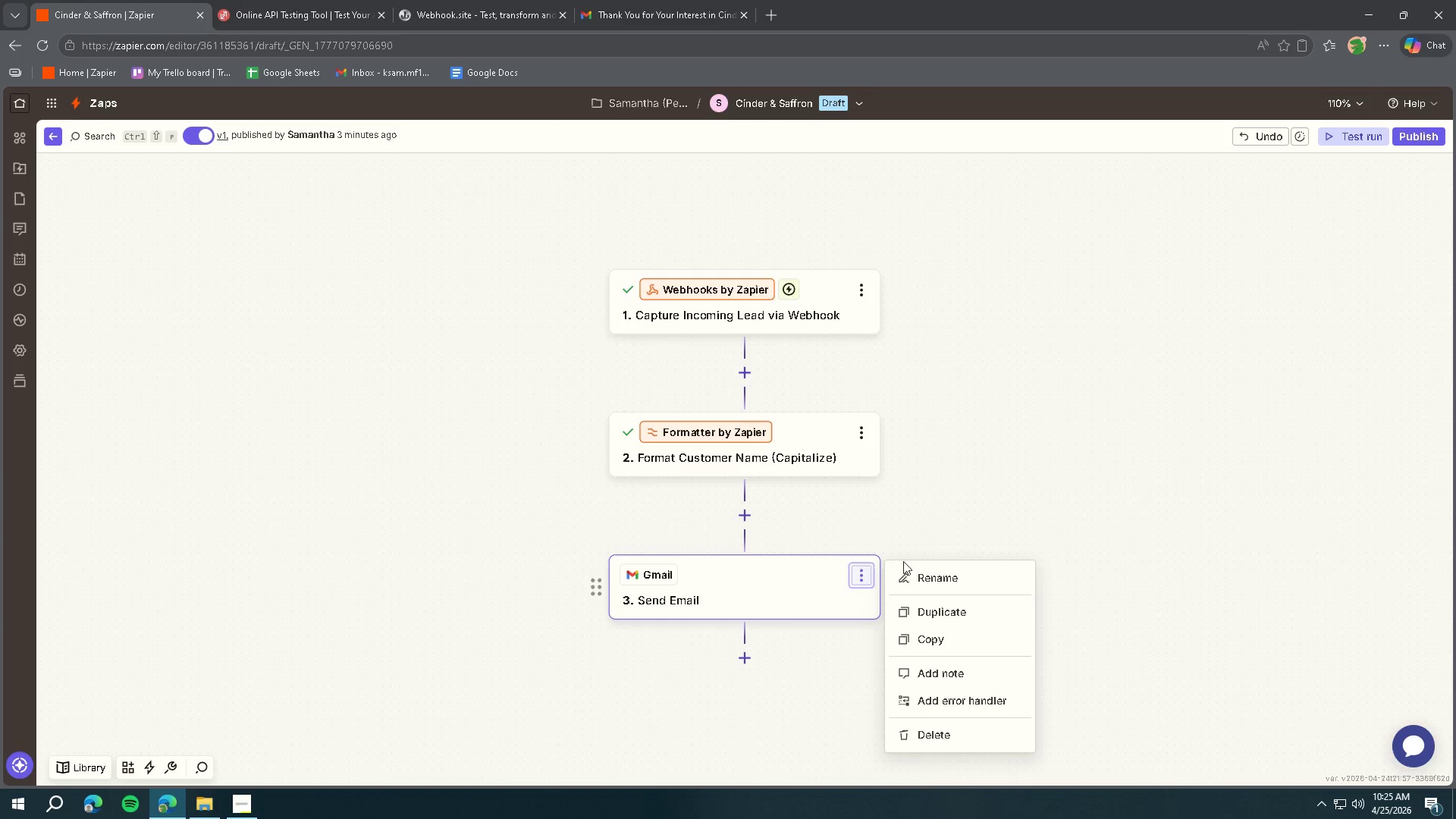 
left_click([925, 578])
 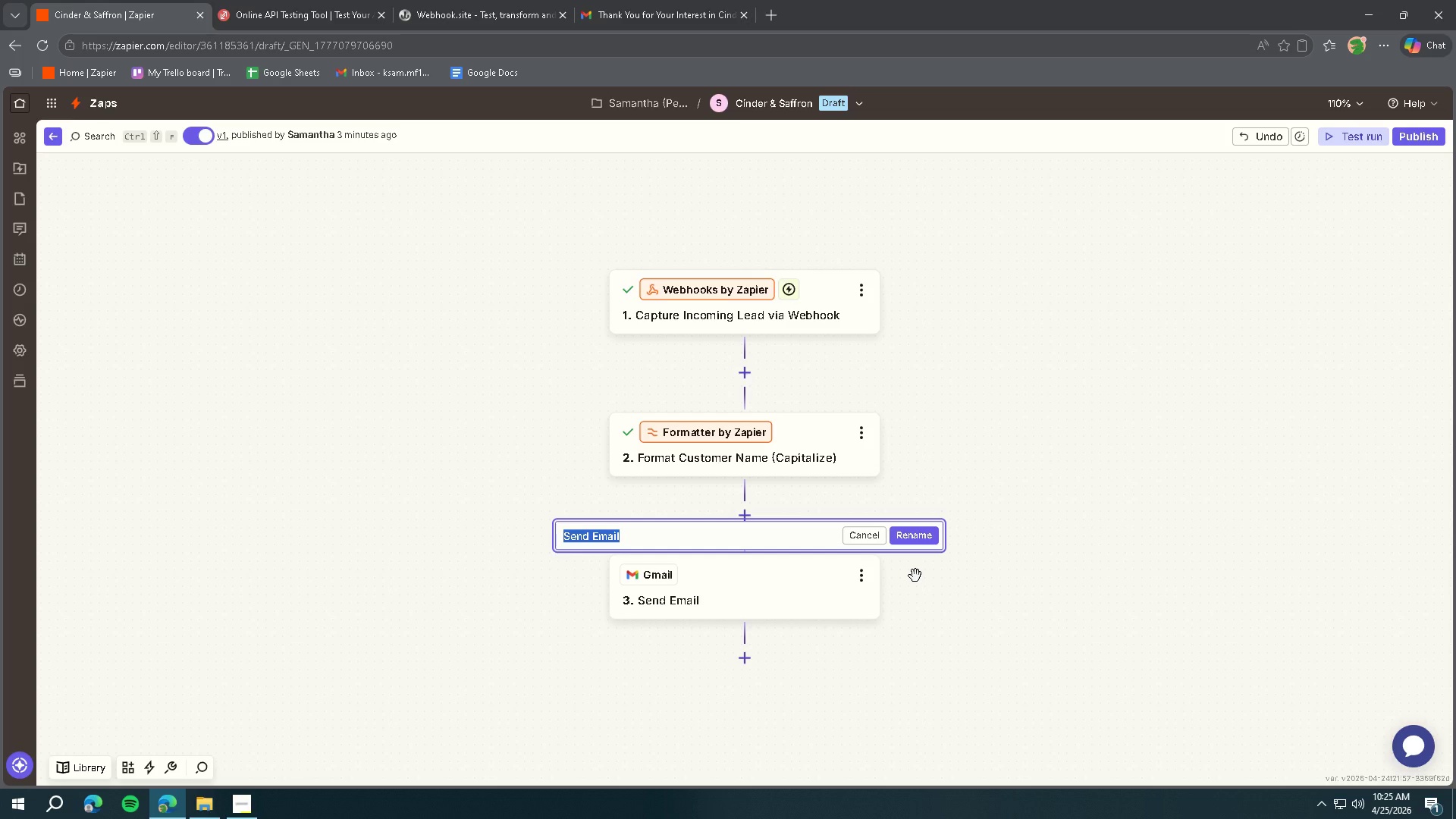 
type(Send Lead Confirmation emai)
key(Backspace)
key(Backspace)
key(Backspace)
key(Backspace)
type(Email)
 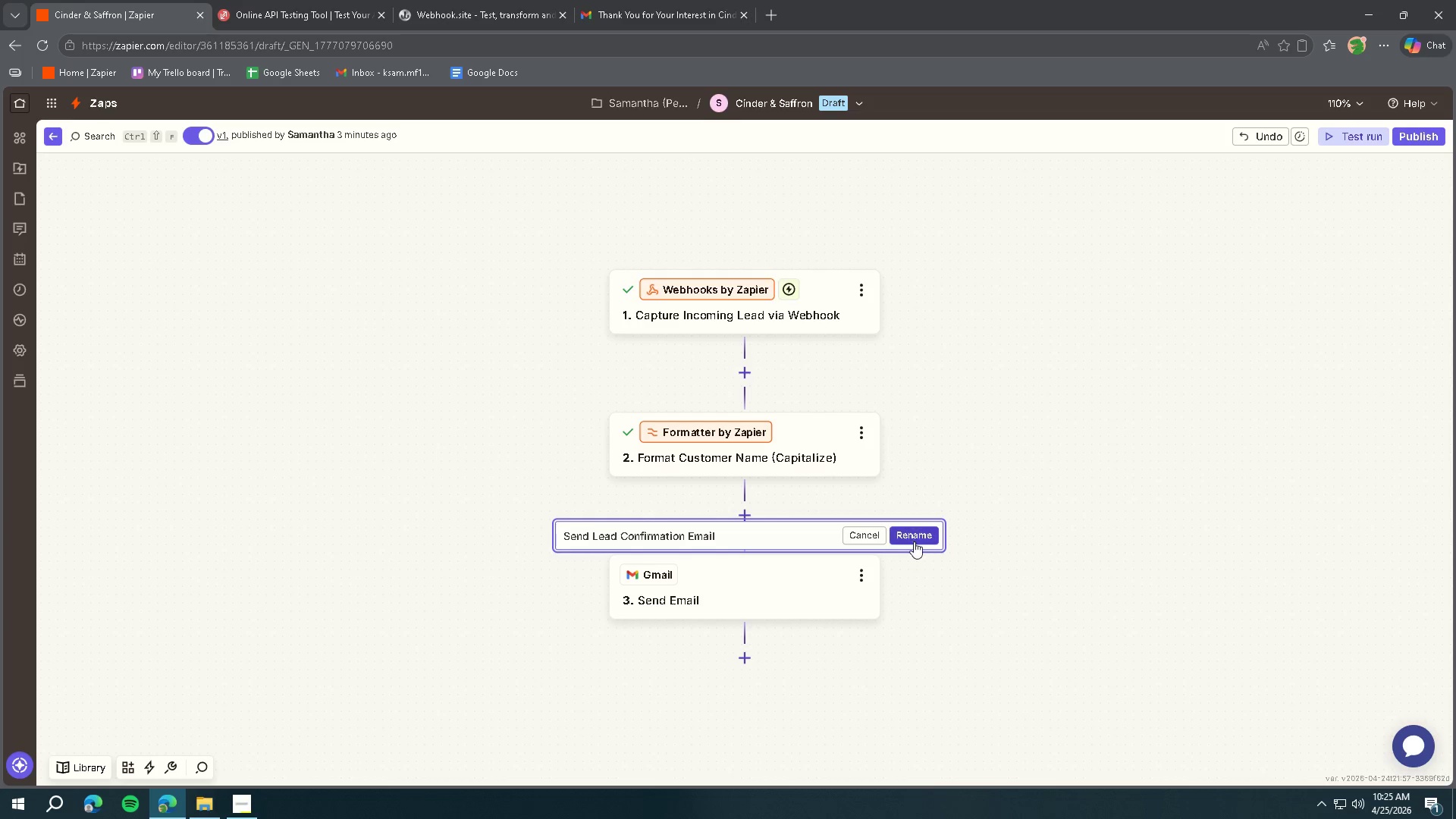 
wait(5.3)
 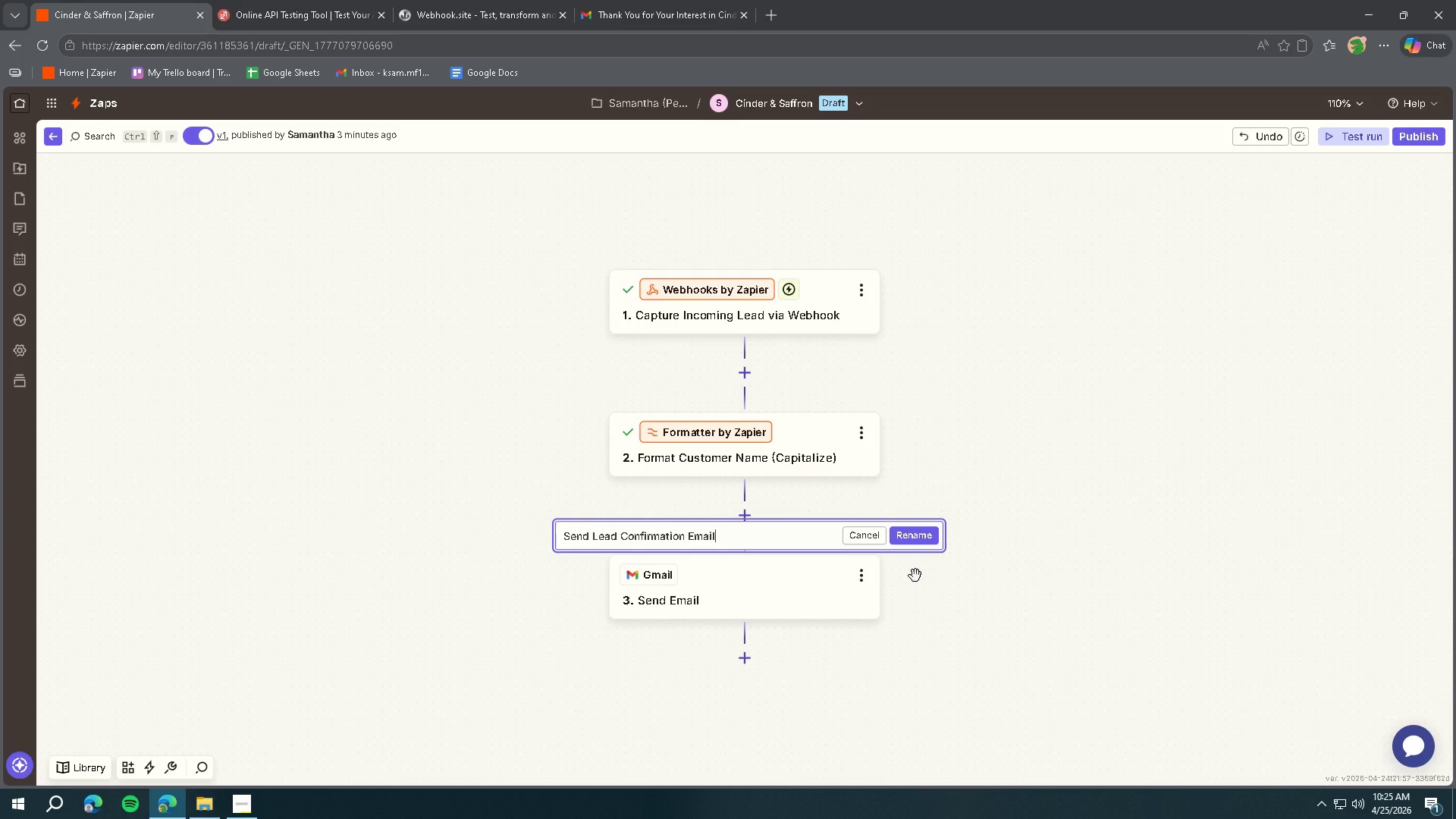 
left_click([913, 536])
 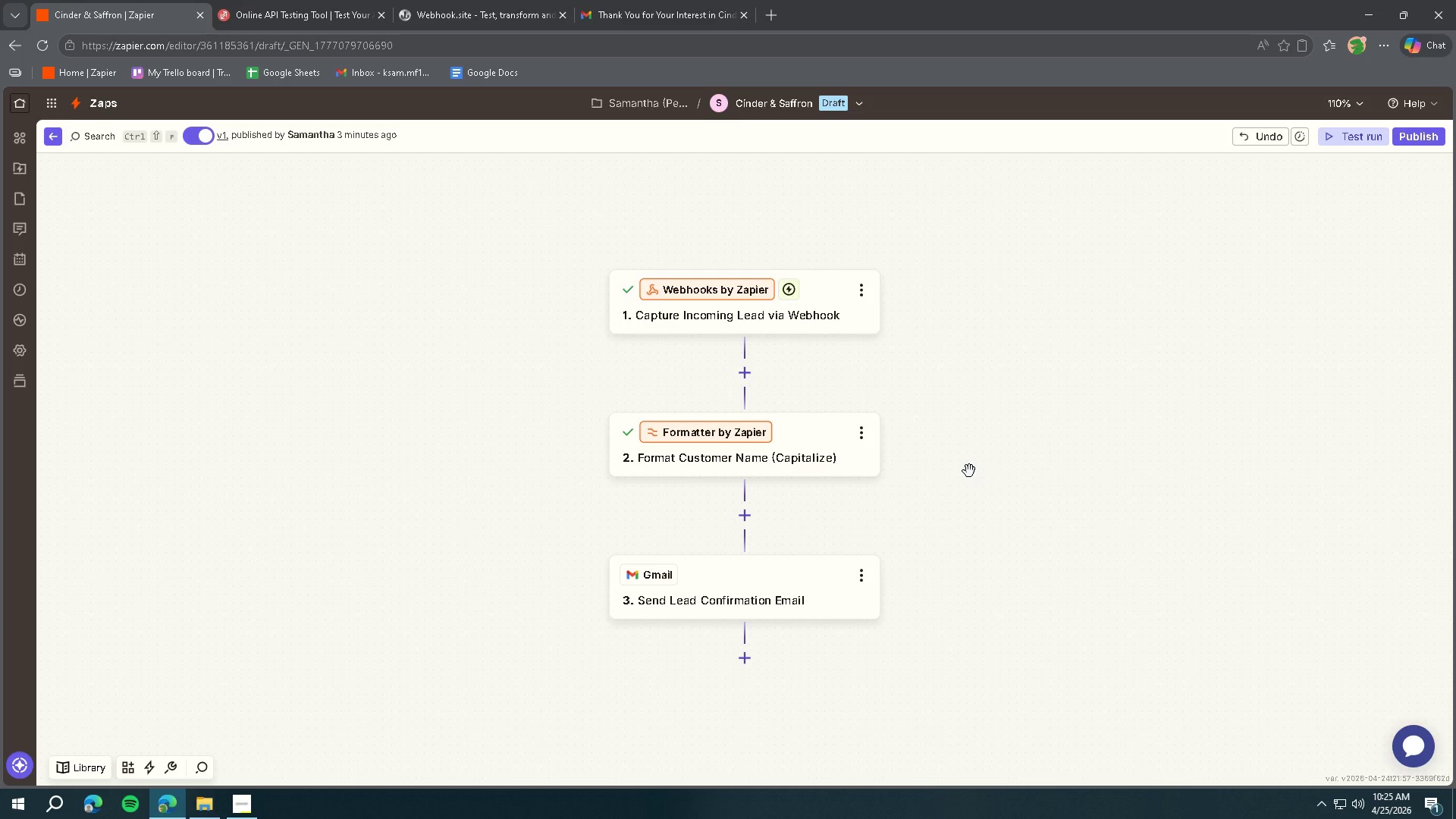 
wait(10.67)
 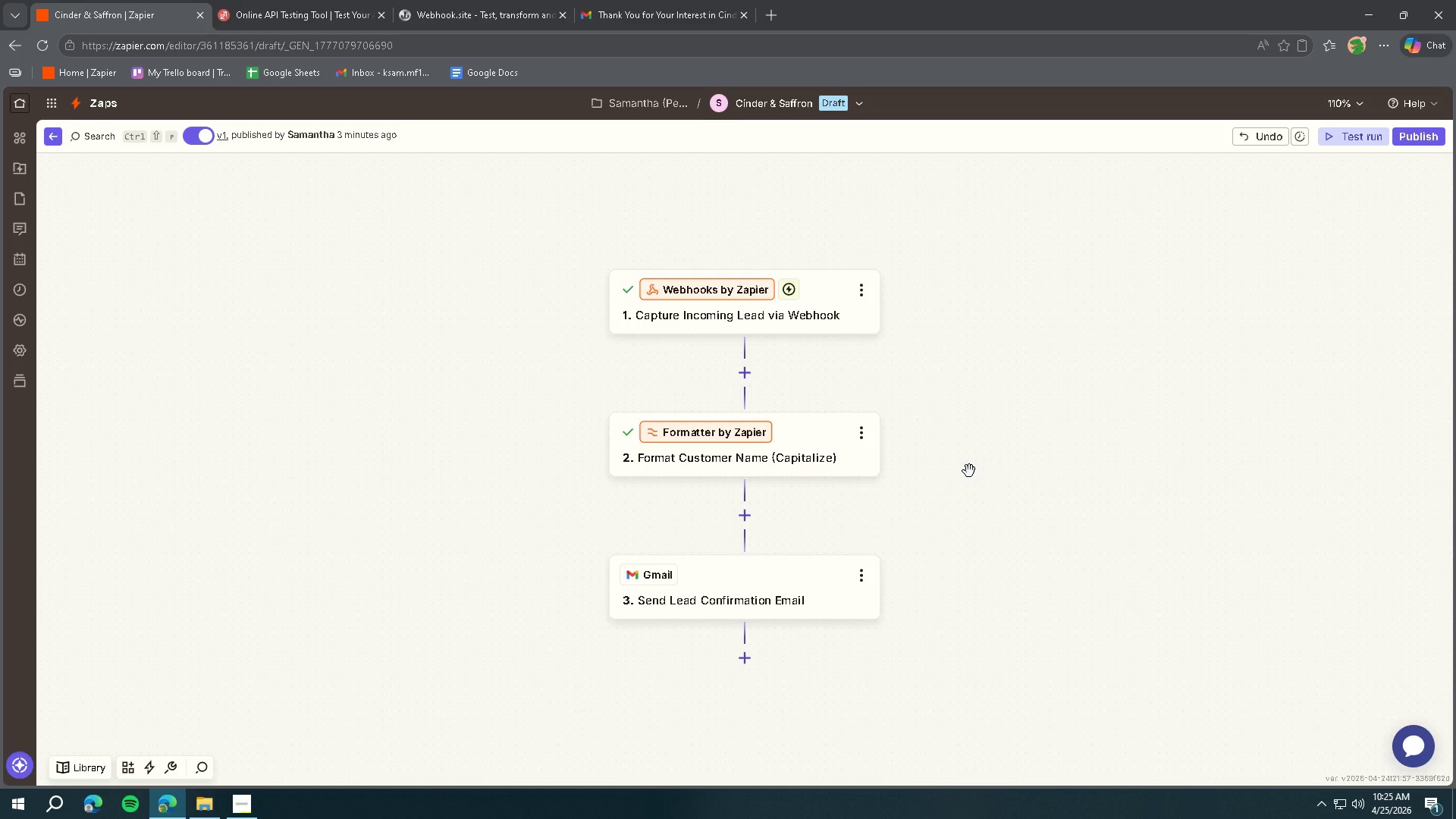 
left_click([494, 0])
 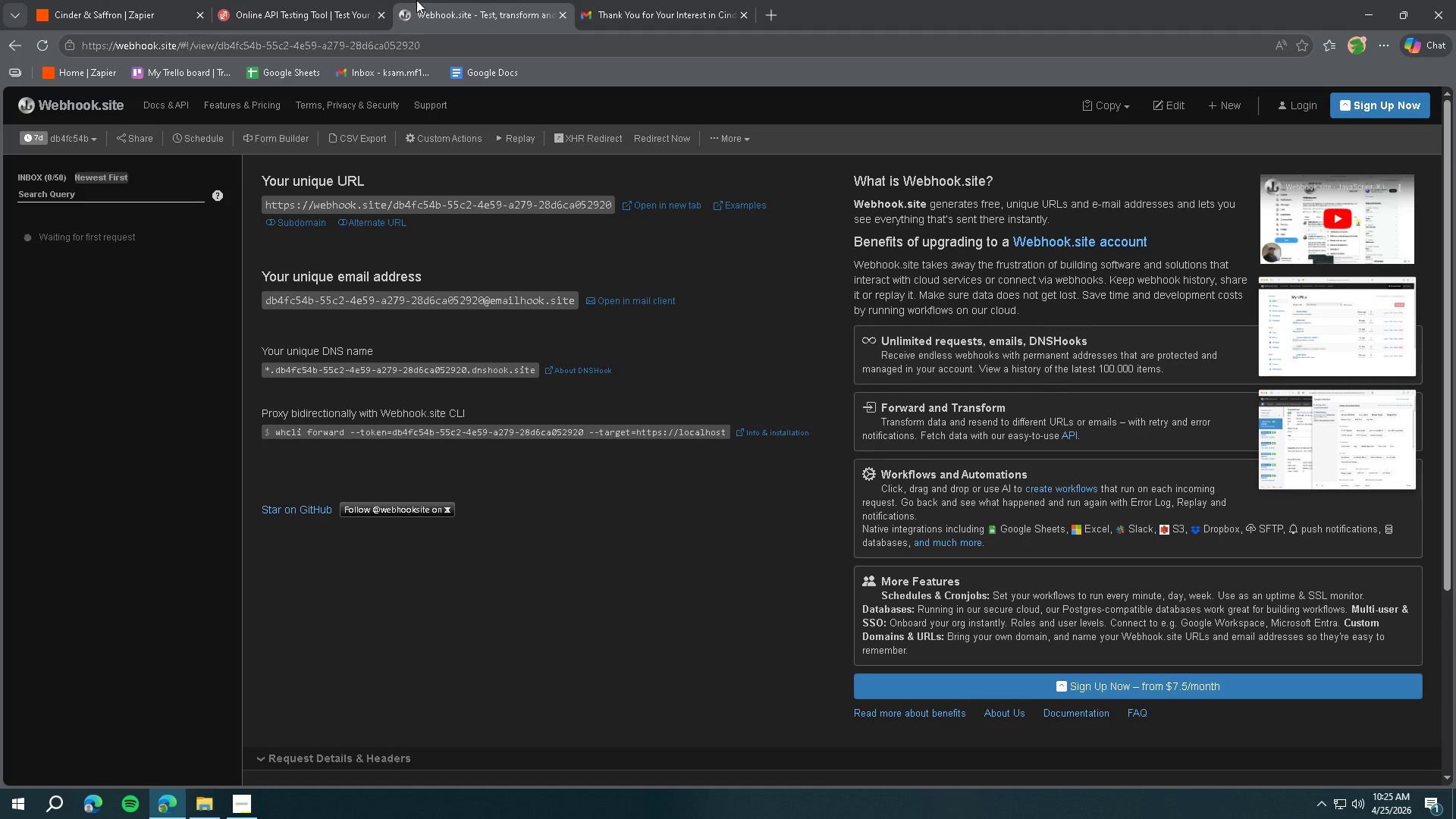 
left_click([388, 0])
 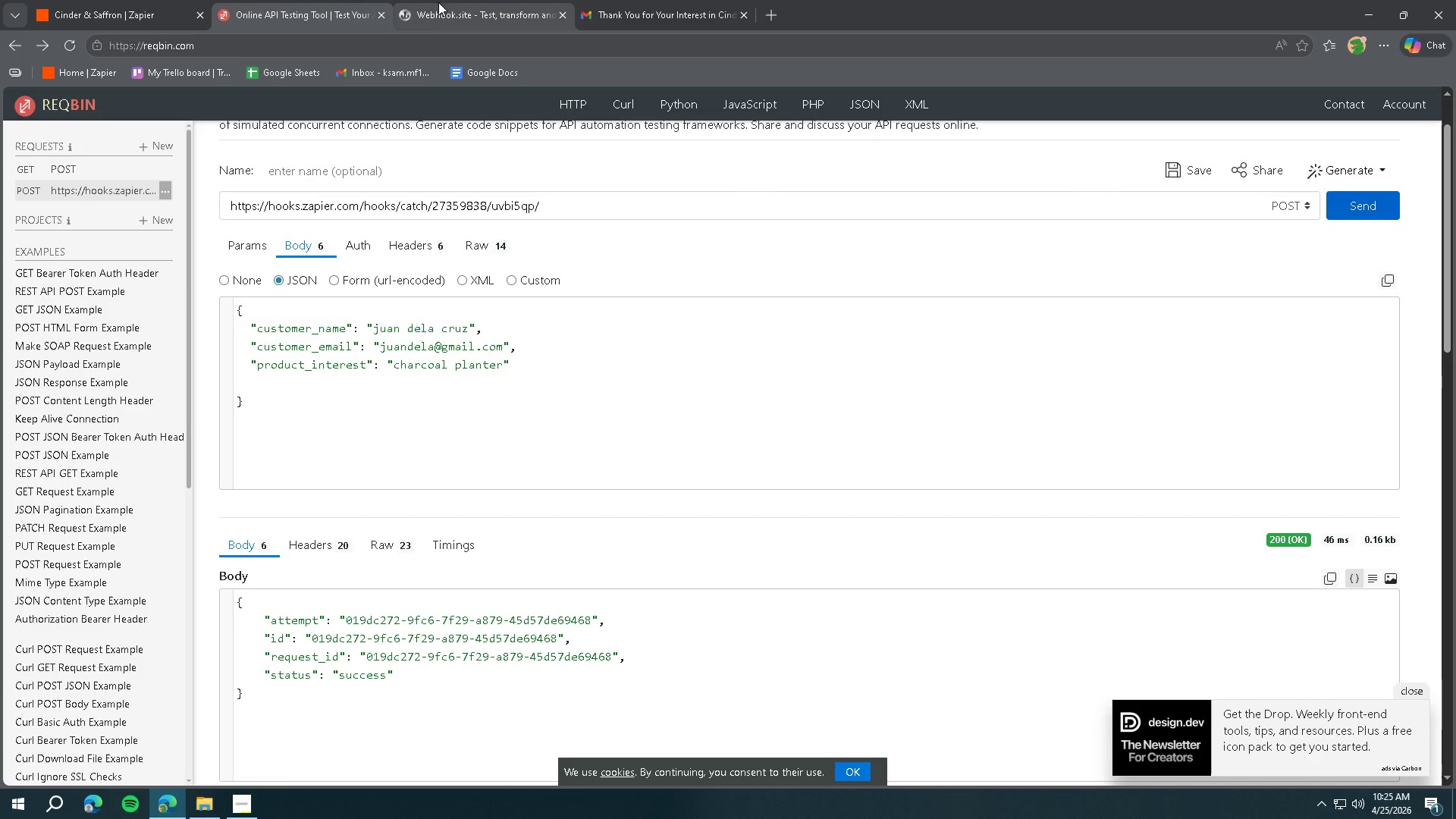 
left_click([508, 2])
 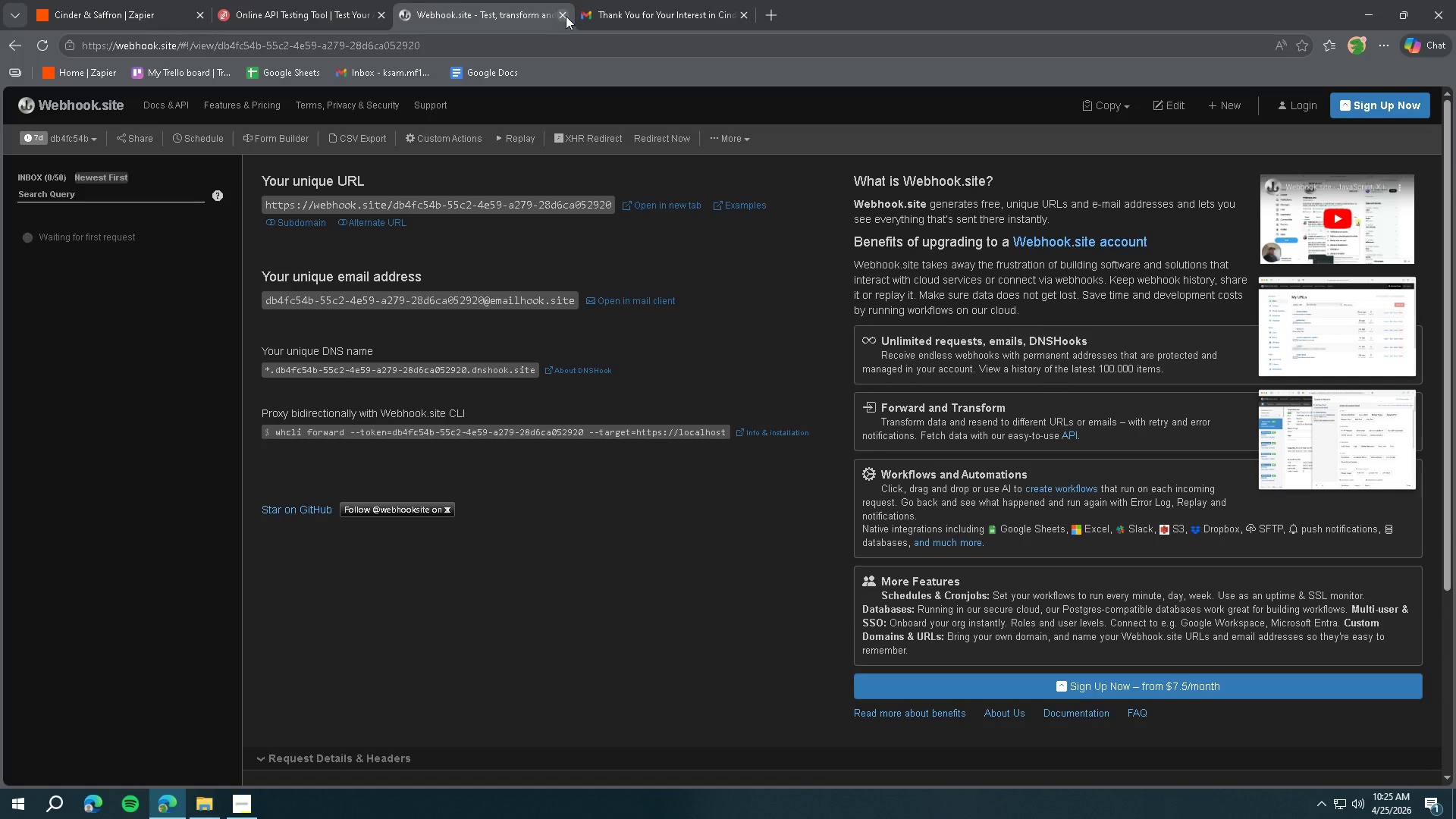 
left_click([566, 16])
 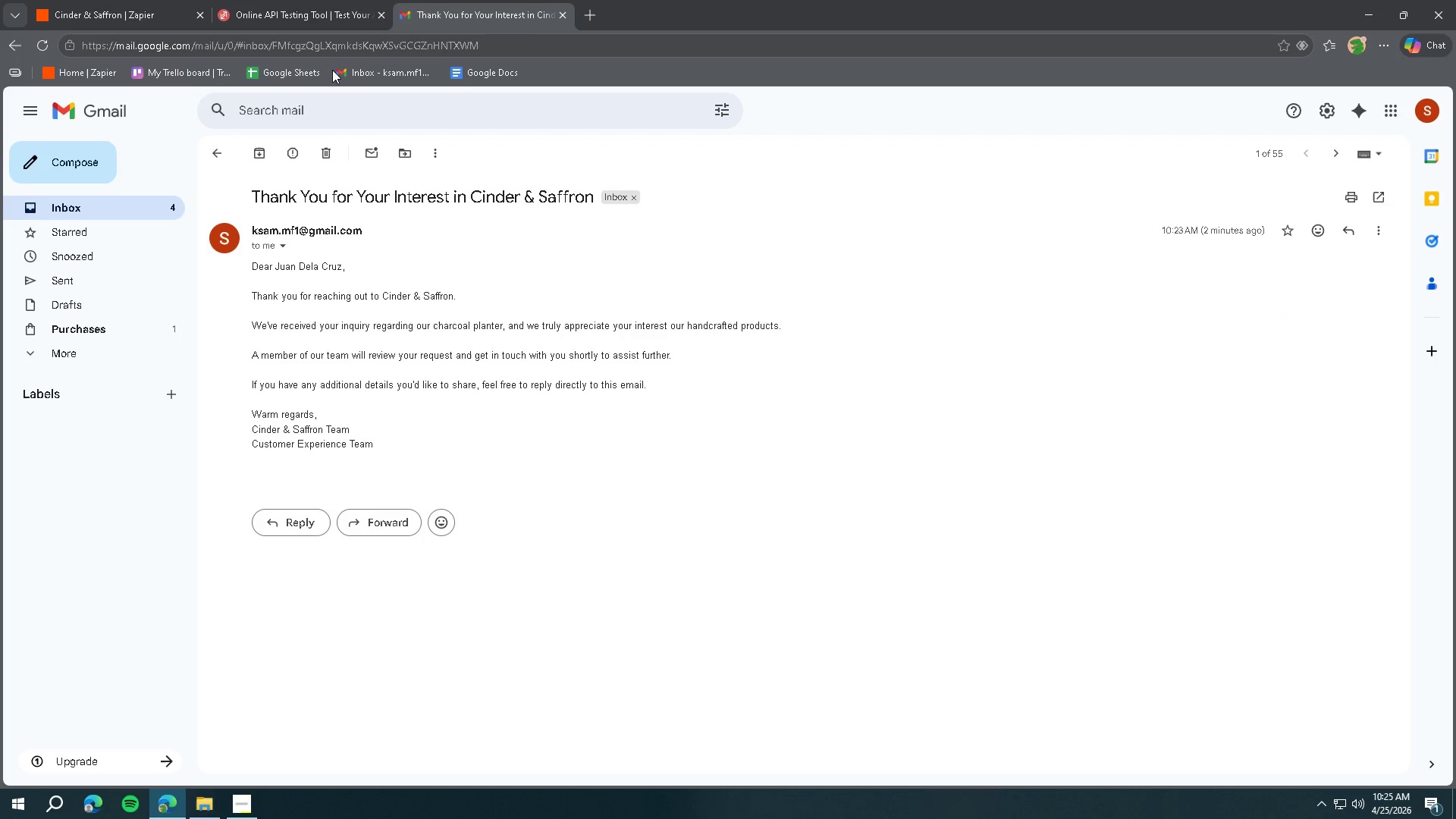 
left_click([118, 107])
 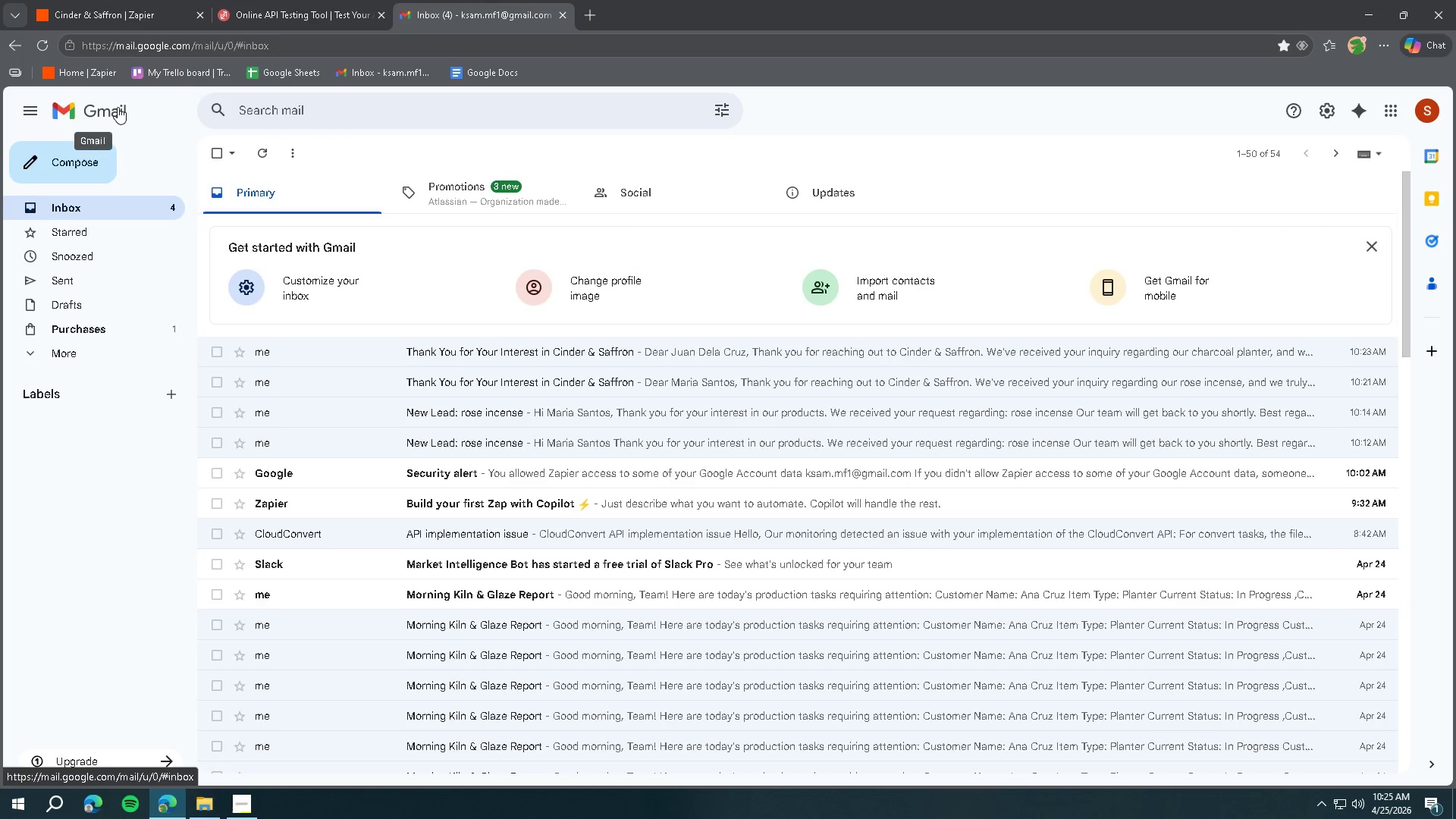 
left_click([118, 107])
 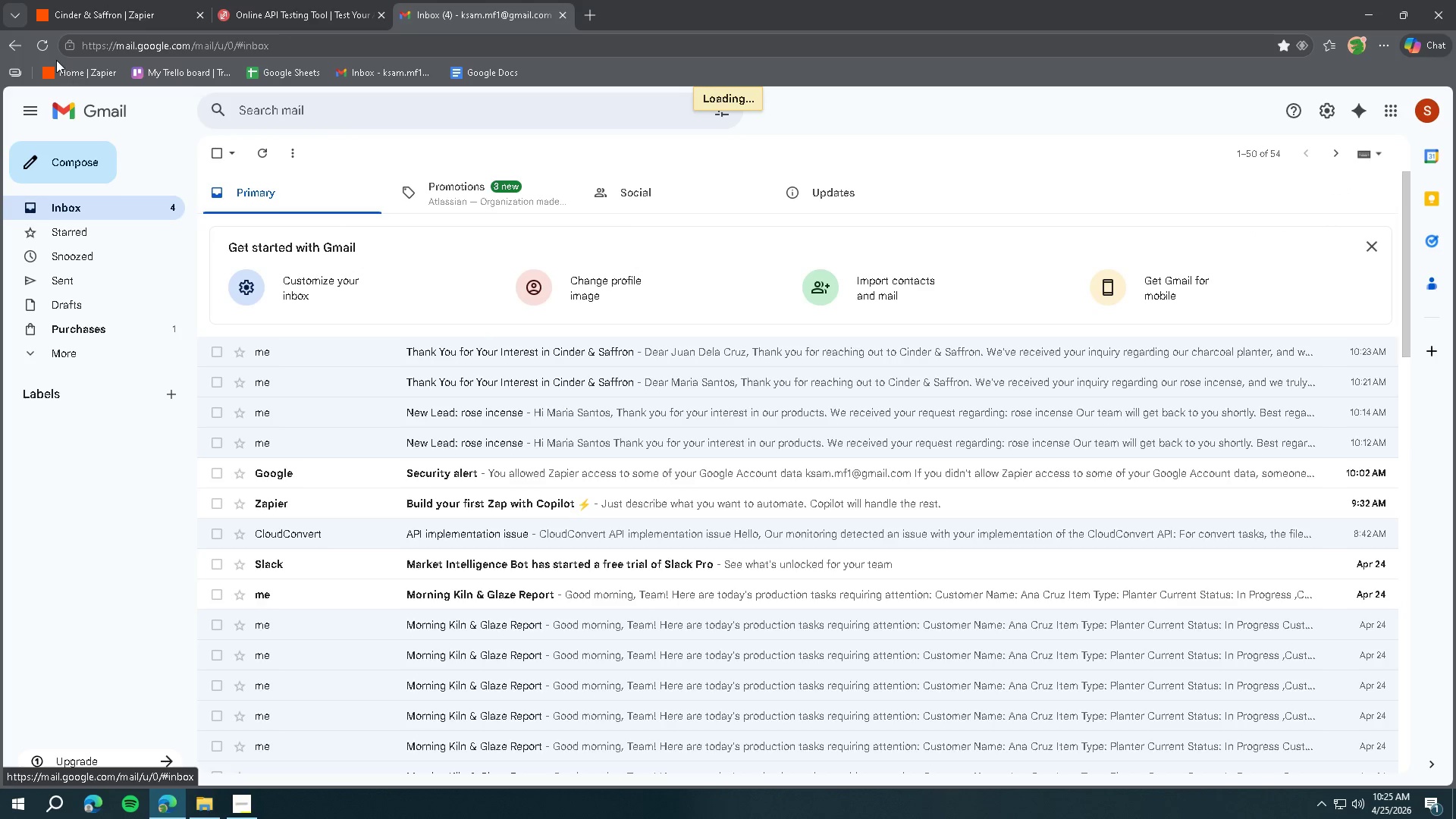 
left_click([48, 49])
 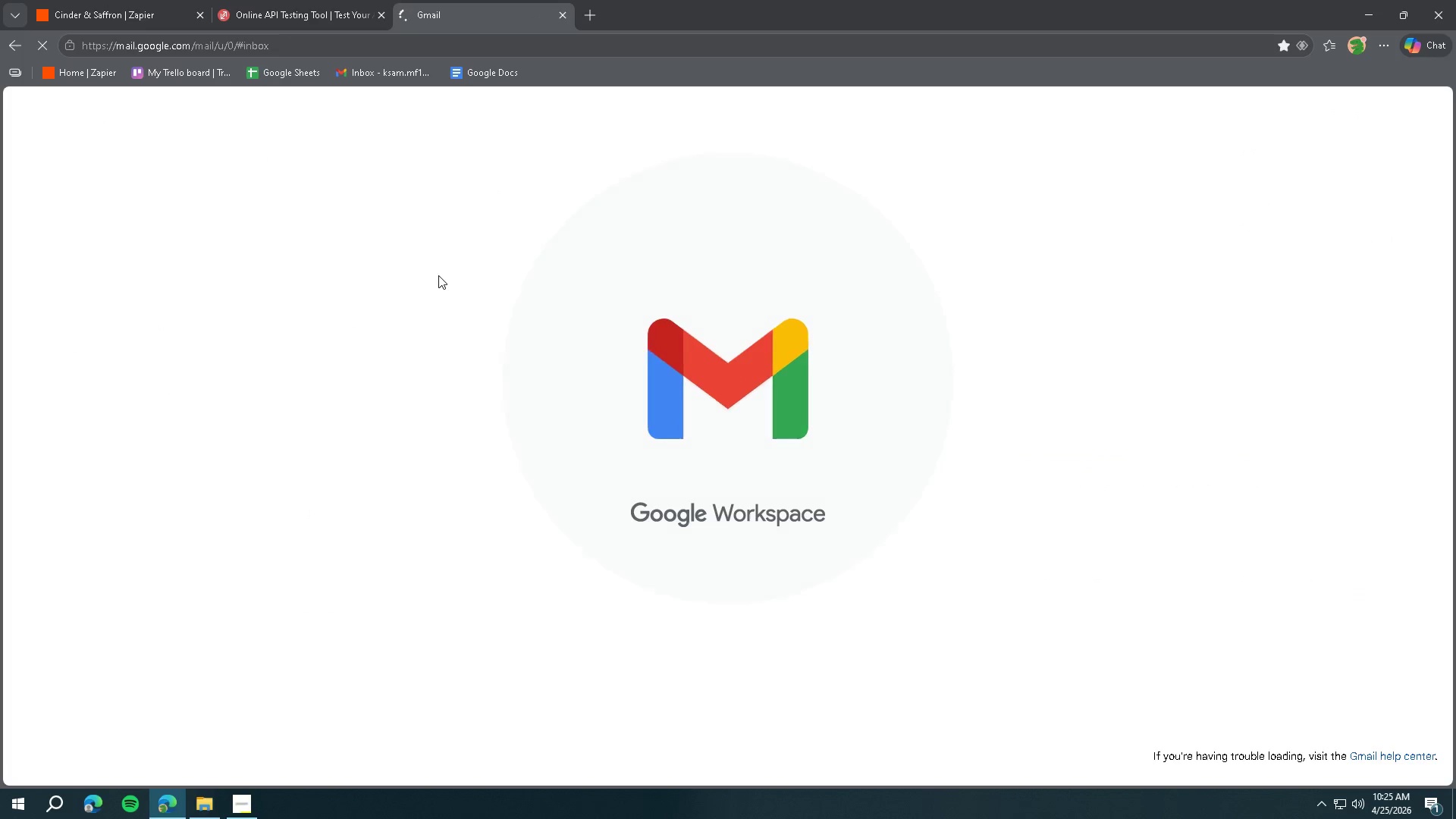 
left_click([482, 351])
 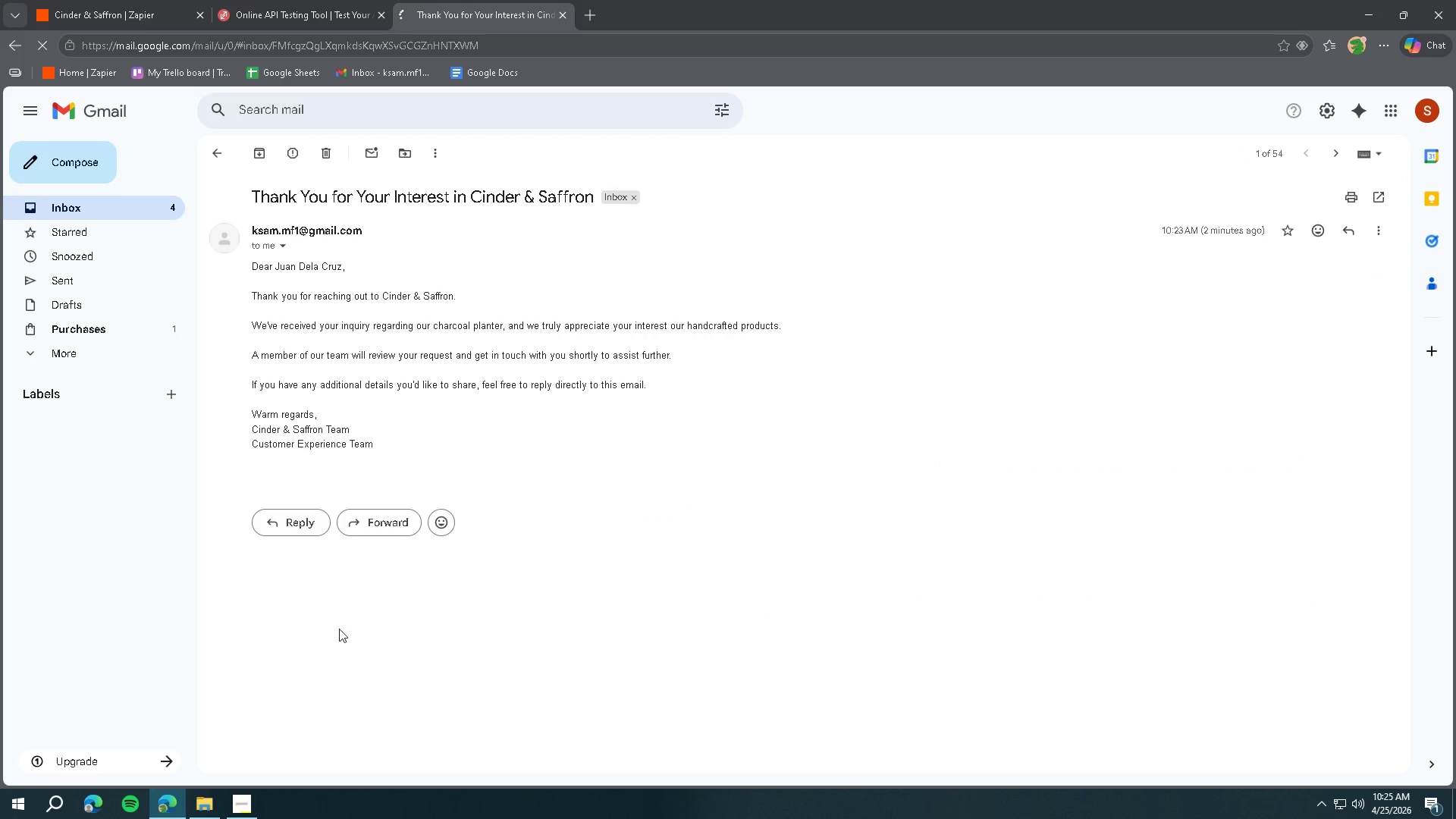 
left_click([211, 805])
 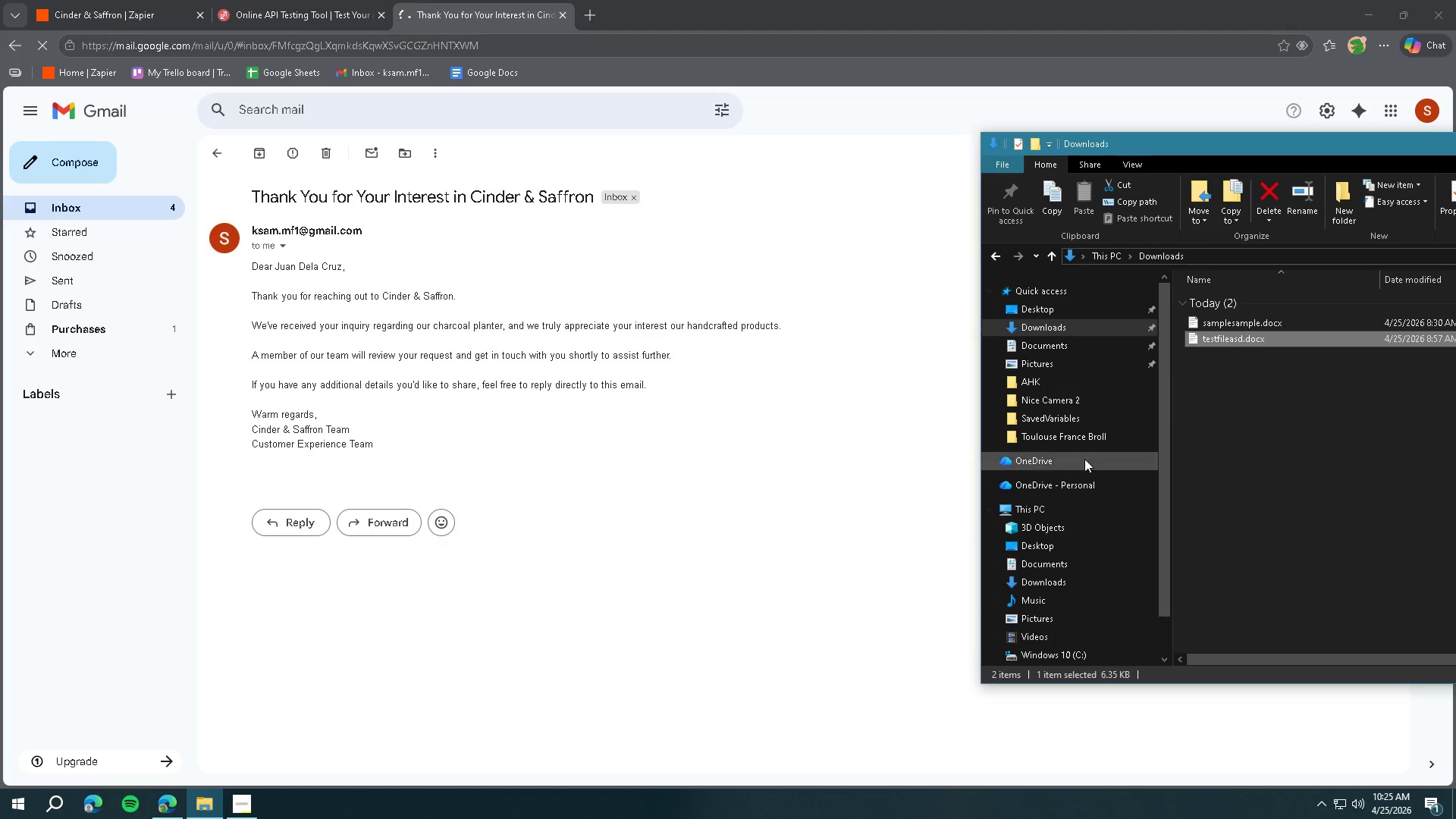 
left_click([1181, 423])
 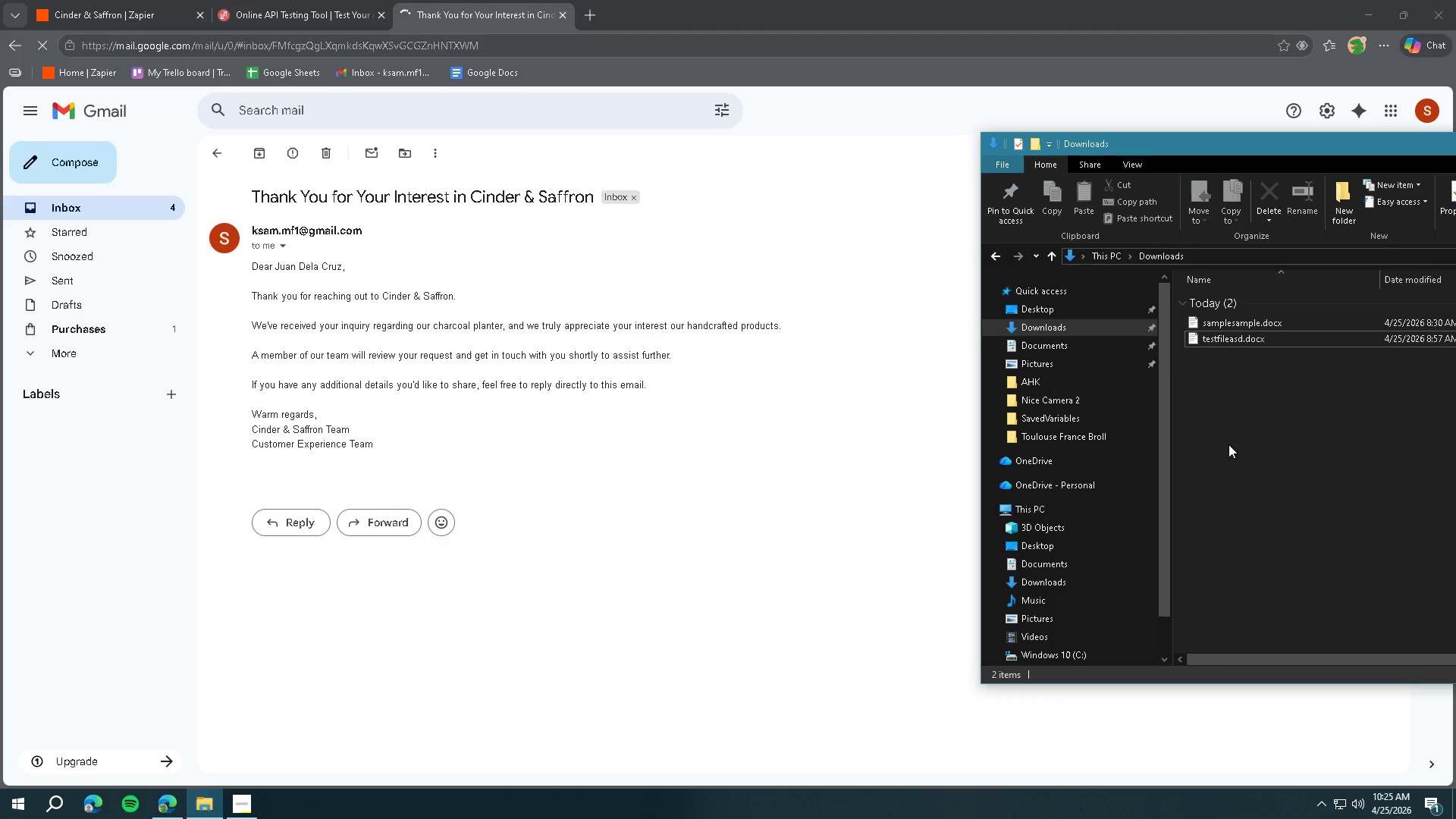 
left_click_drag(start_coordinate=[1263, 412], to_coordinate=[1212, 323])
 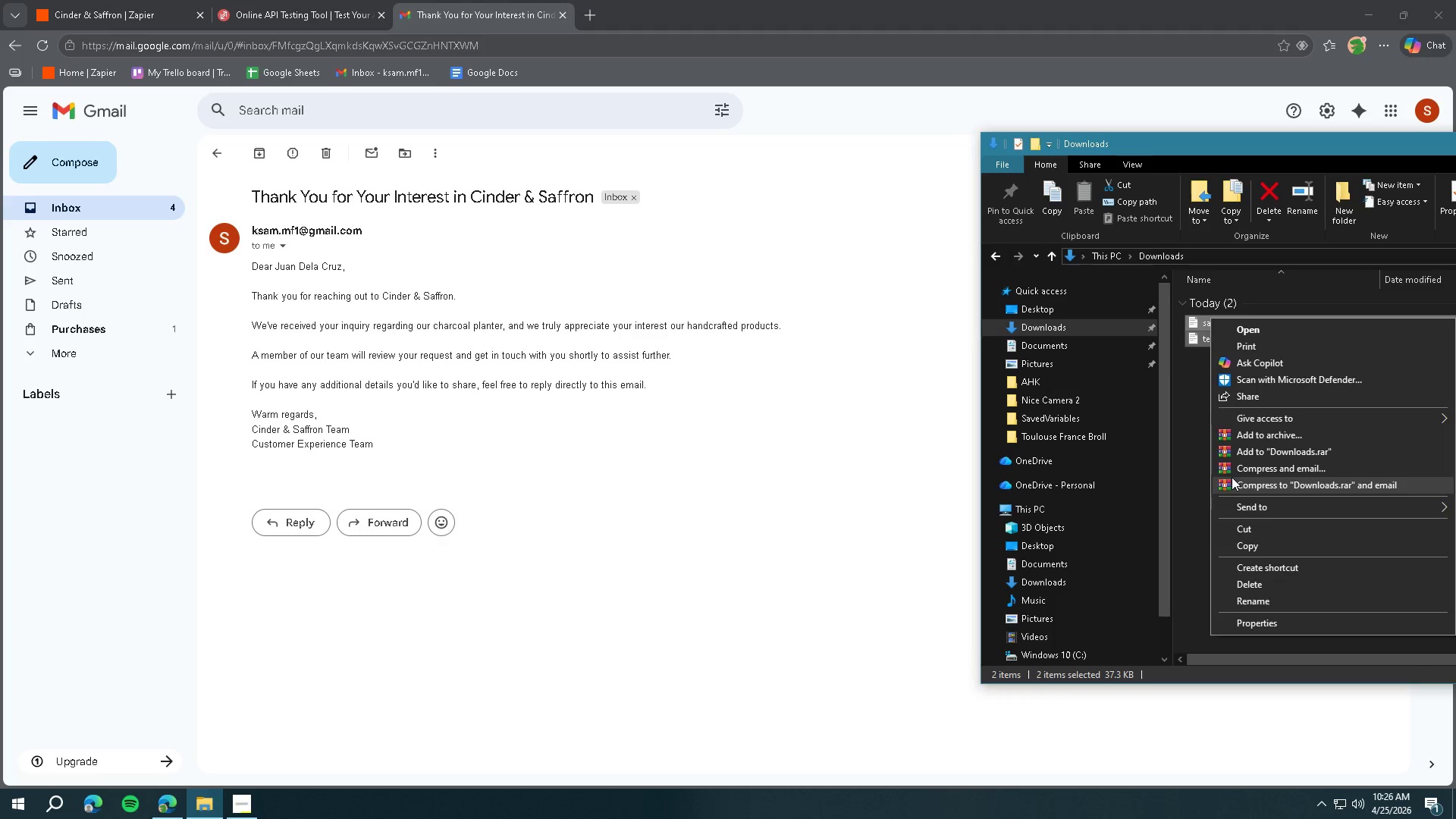 
left_click([1252, 586])
 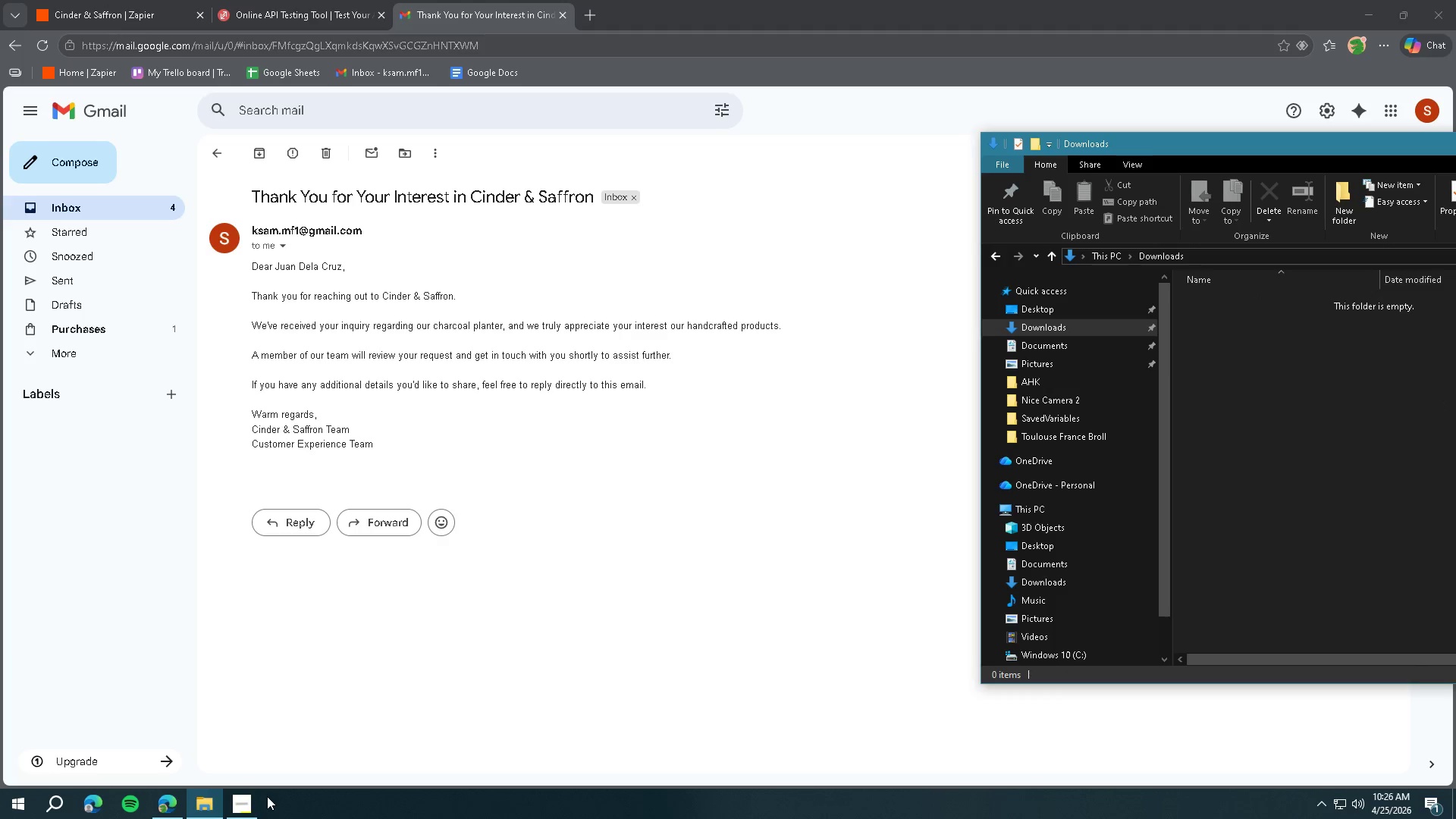 
left_click([258, 796])